 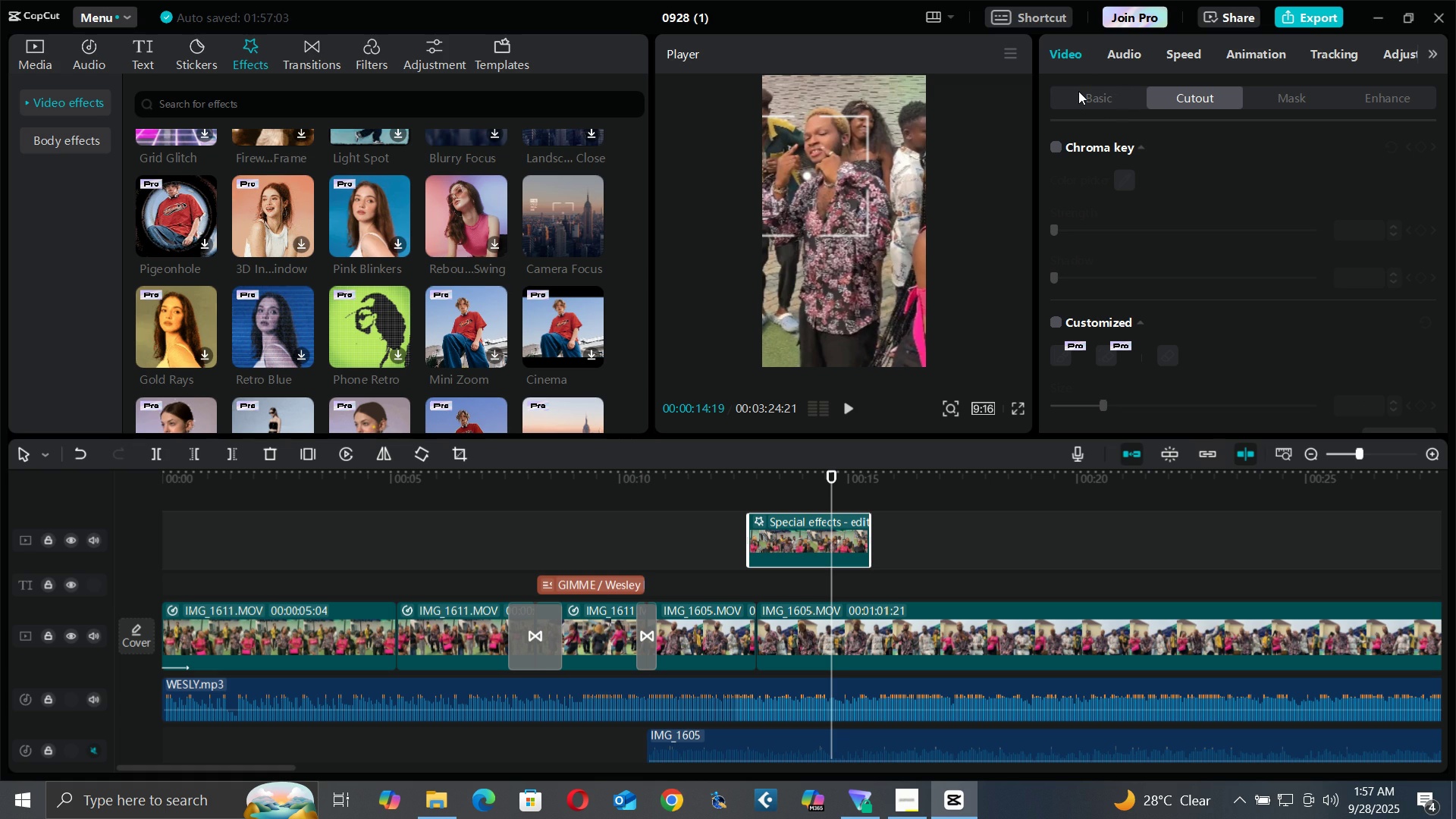 
triple_click([1078, 91])
 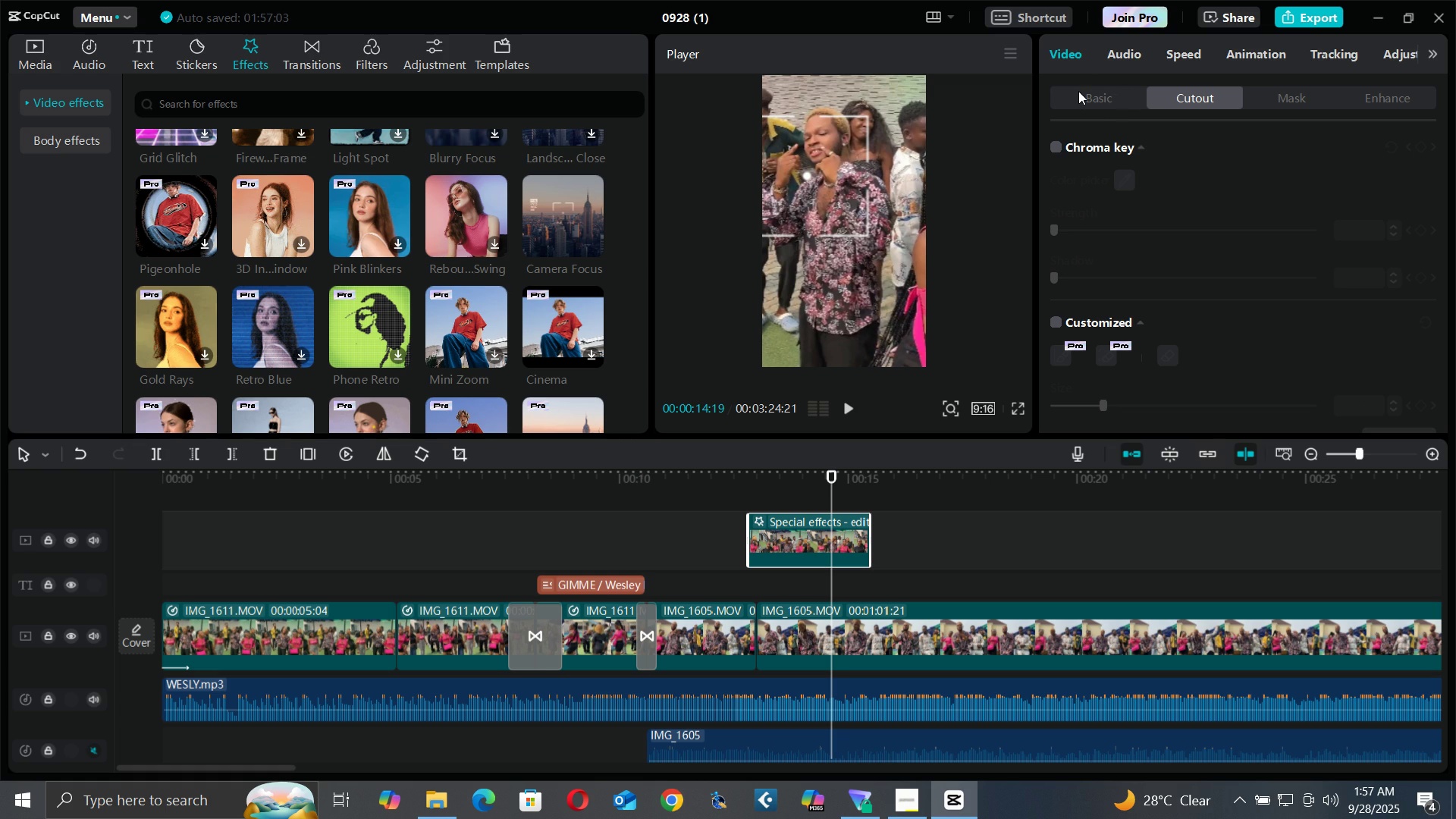 
triple_click([1078, 91])
 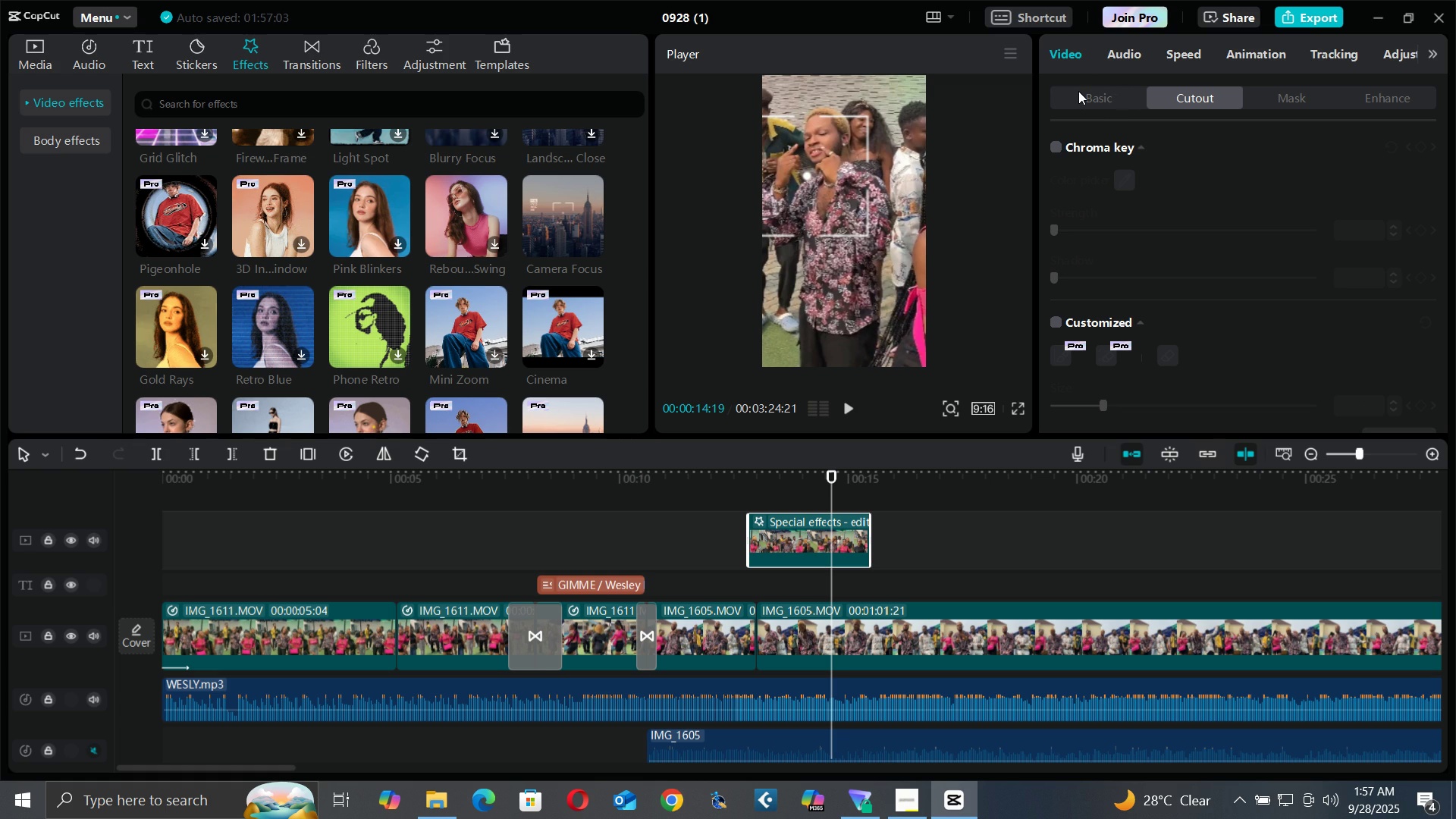 
triple_click([1078, 91])
 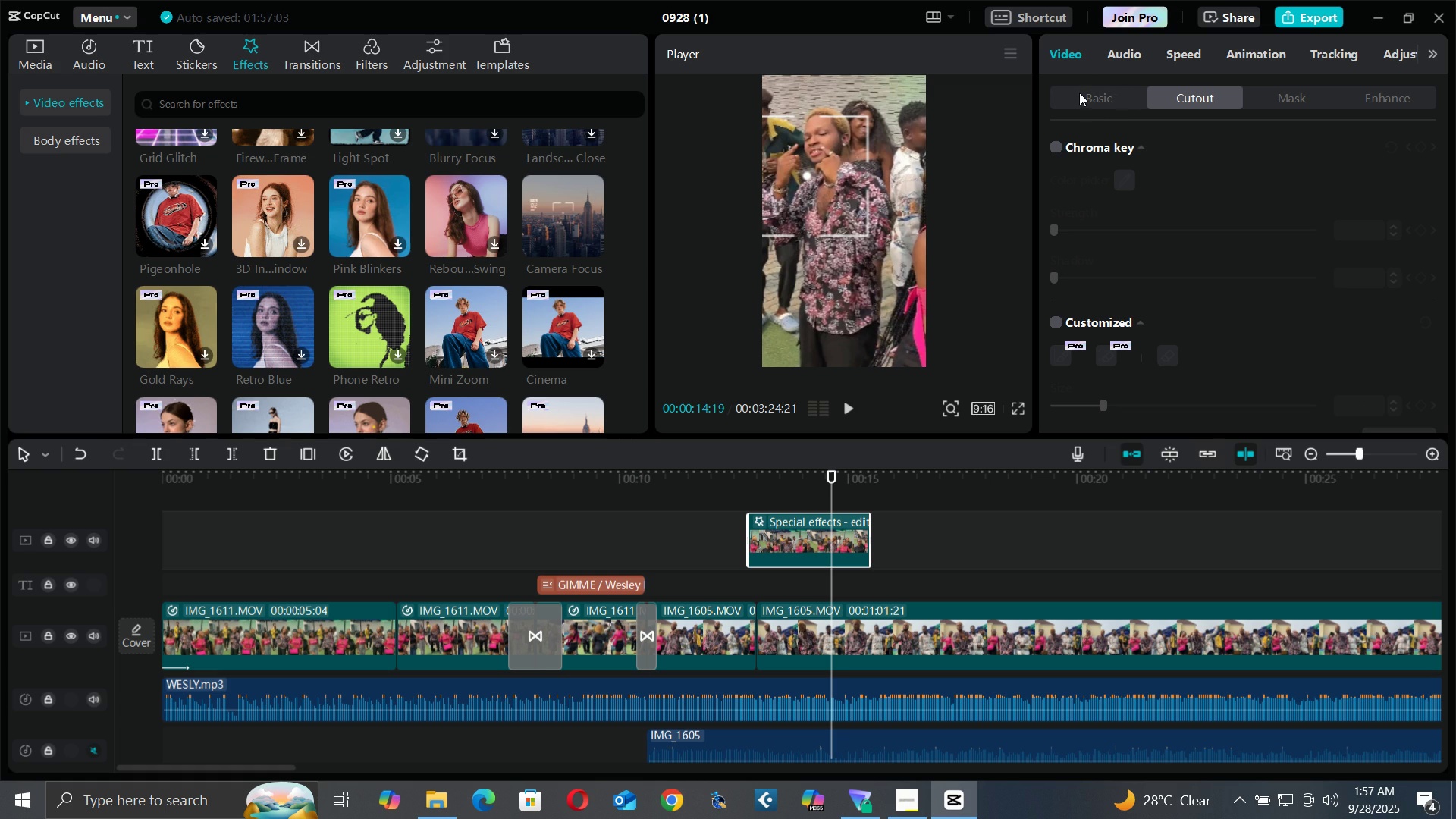 
triple_click([1079, 93])
 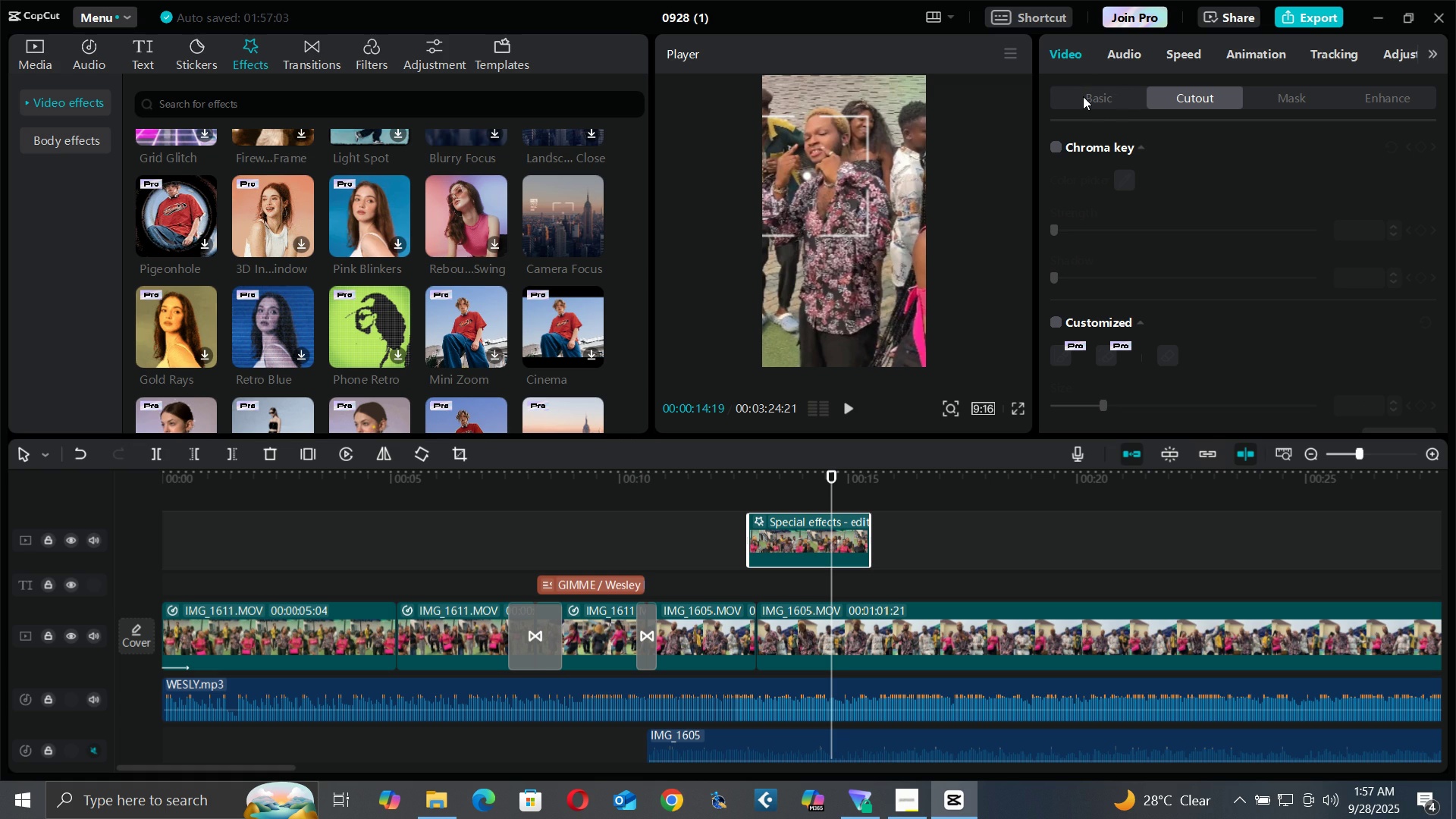 
triple_click([1083, 96])
 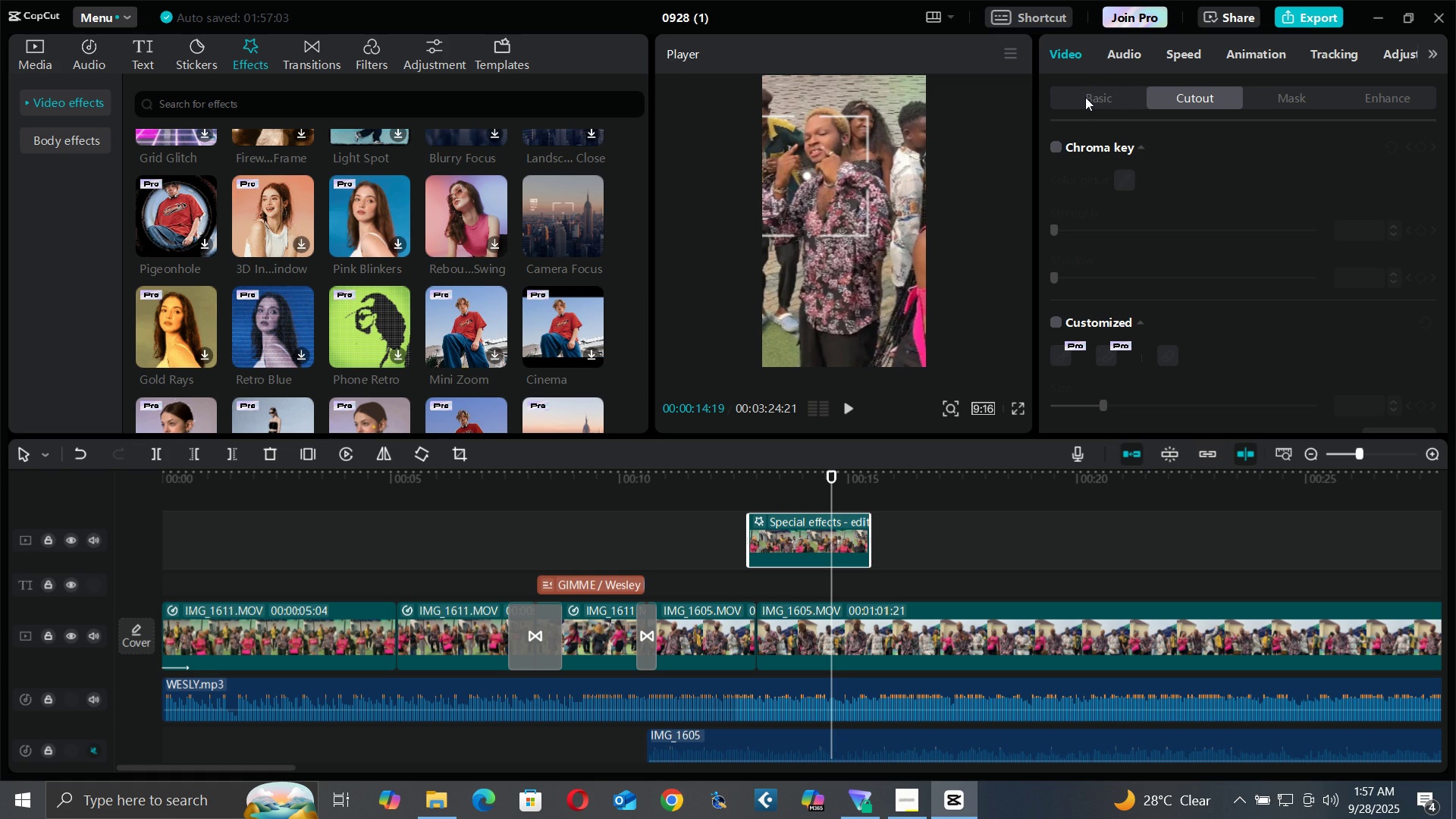 
triple_click([1085, 97])
 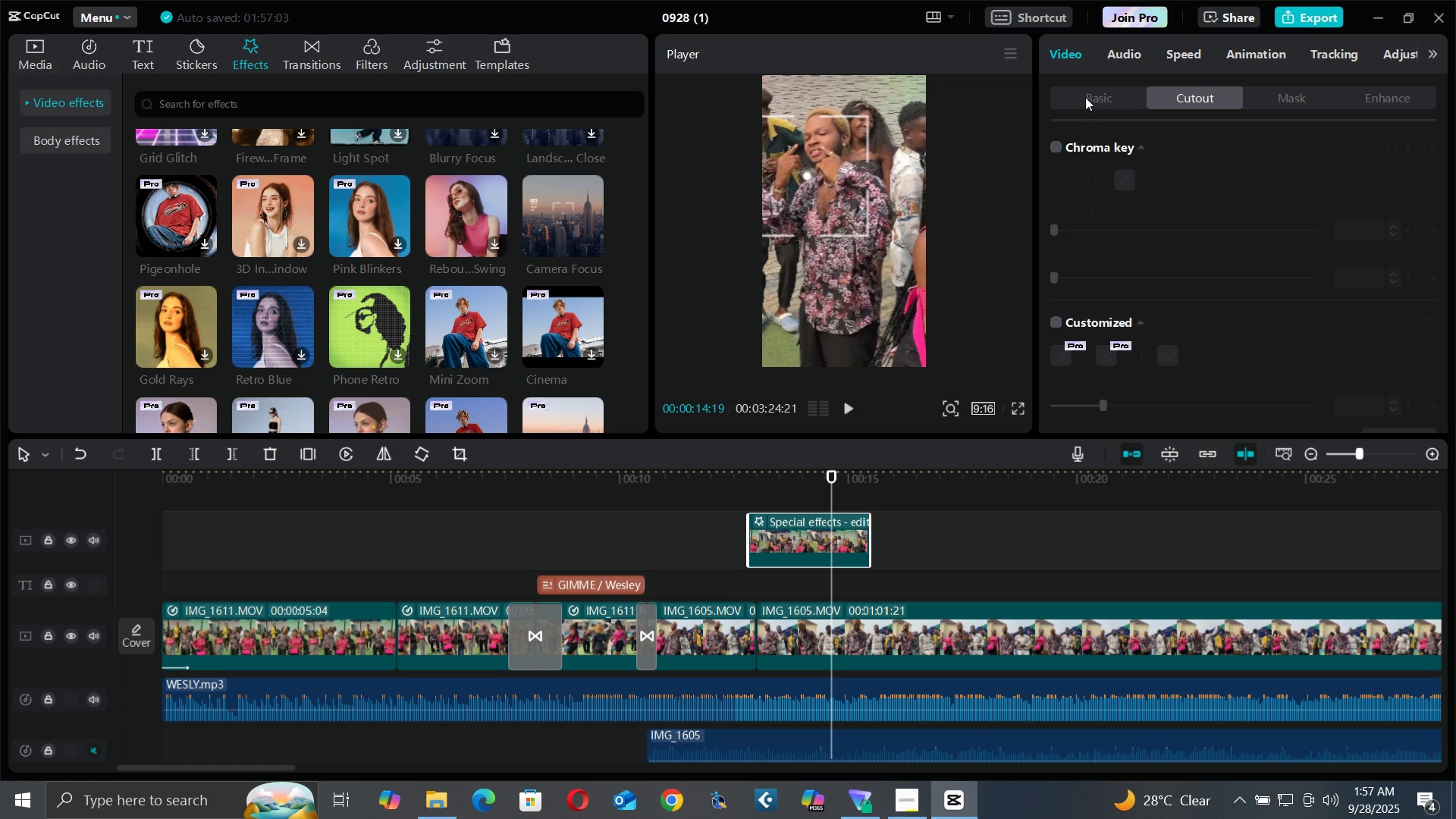 
triple_click([1085, 97])